 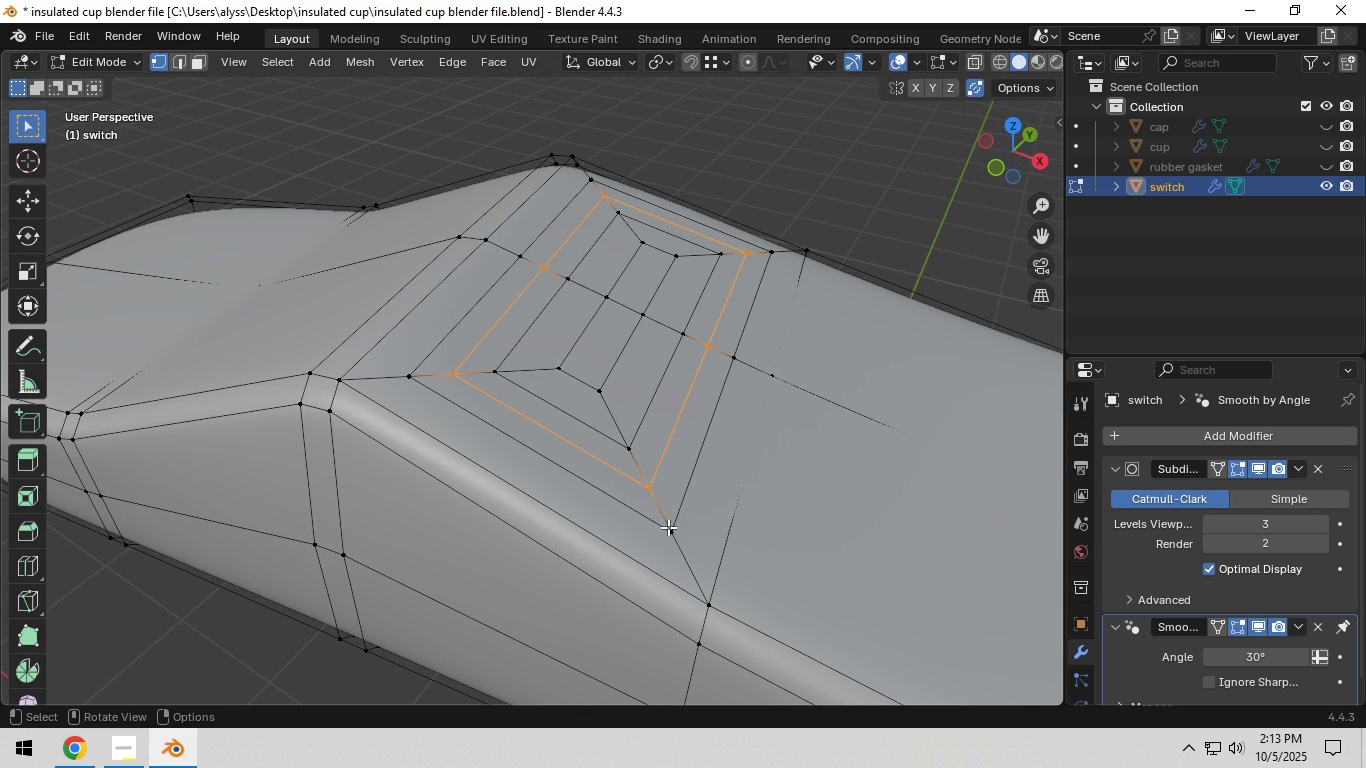 
left_click([528, 350])
 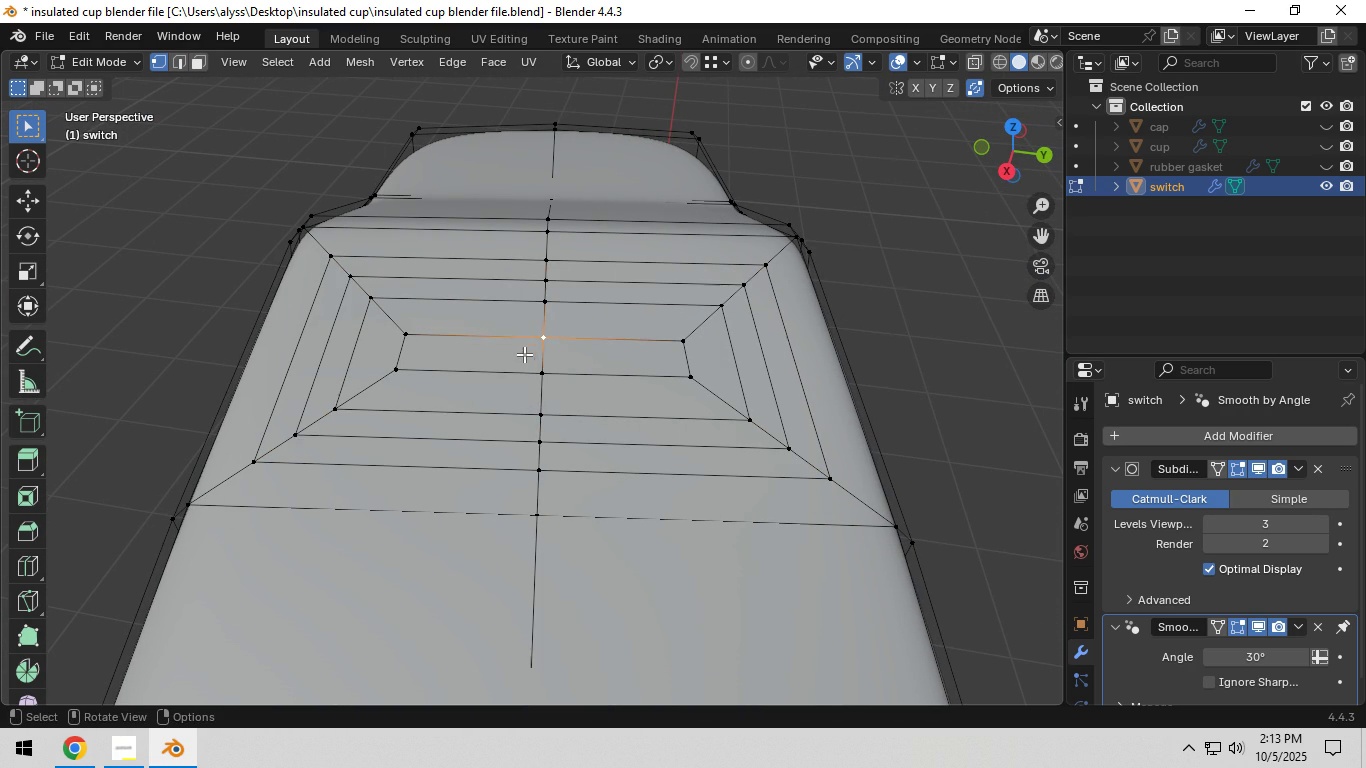 
key(3)
 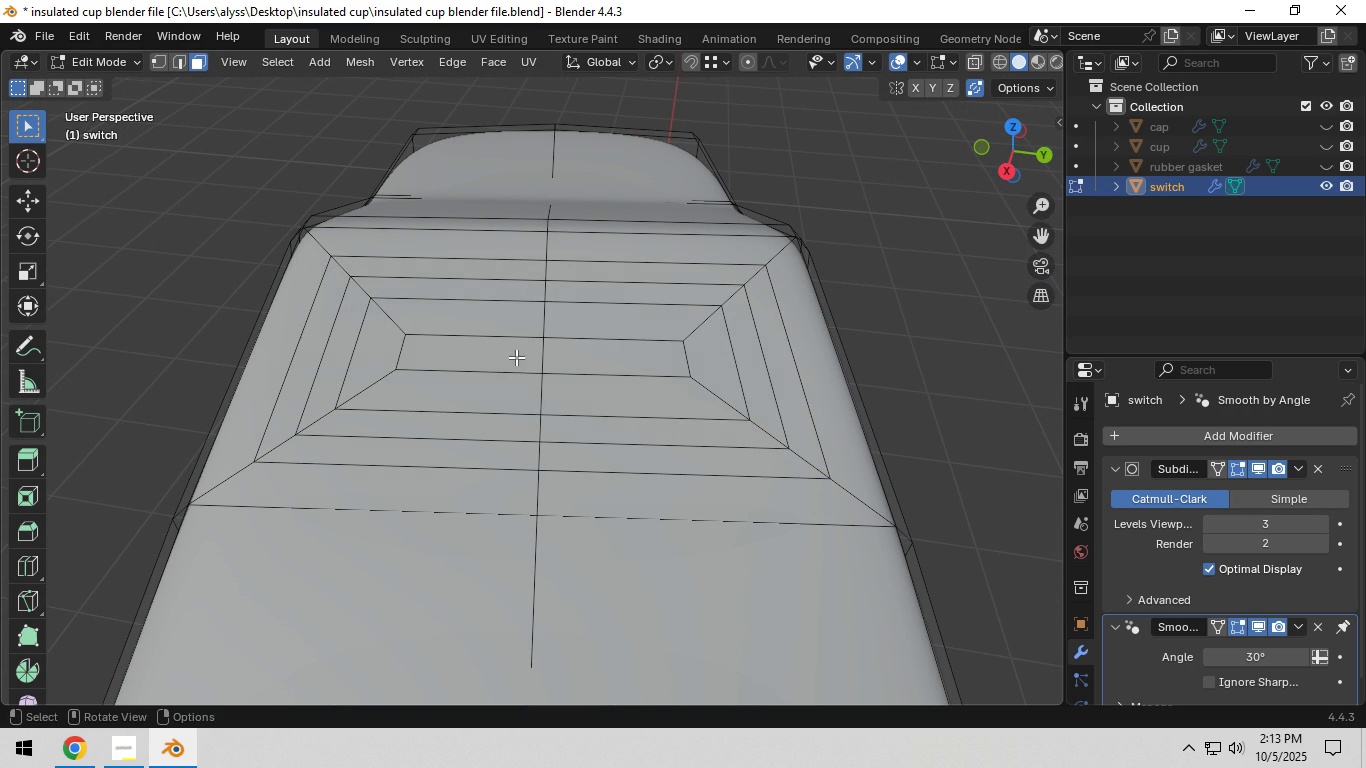 
left_click([516, 356])
 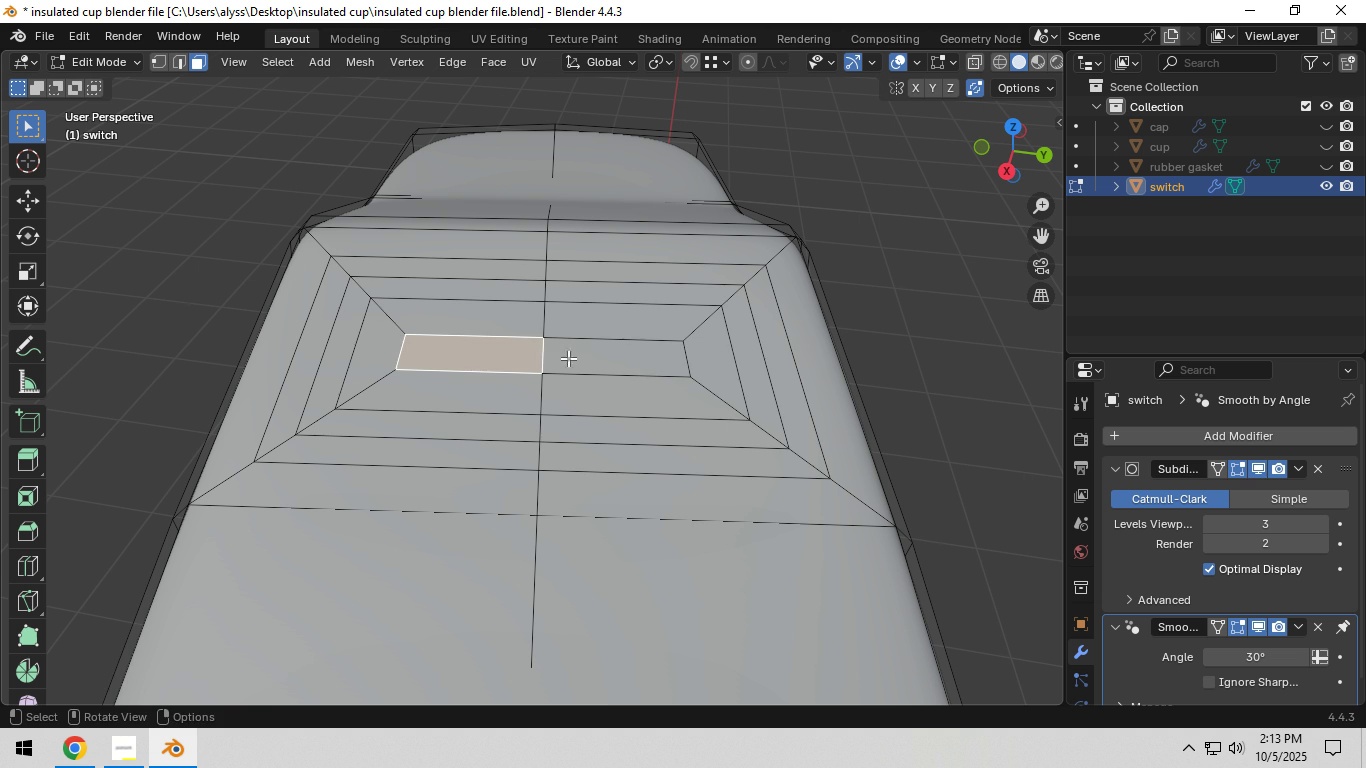 
key(Shift+ShiftLeft)
 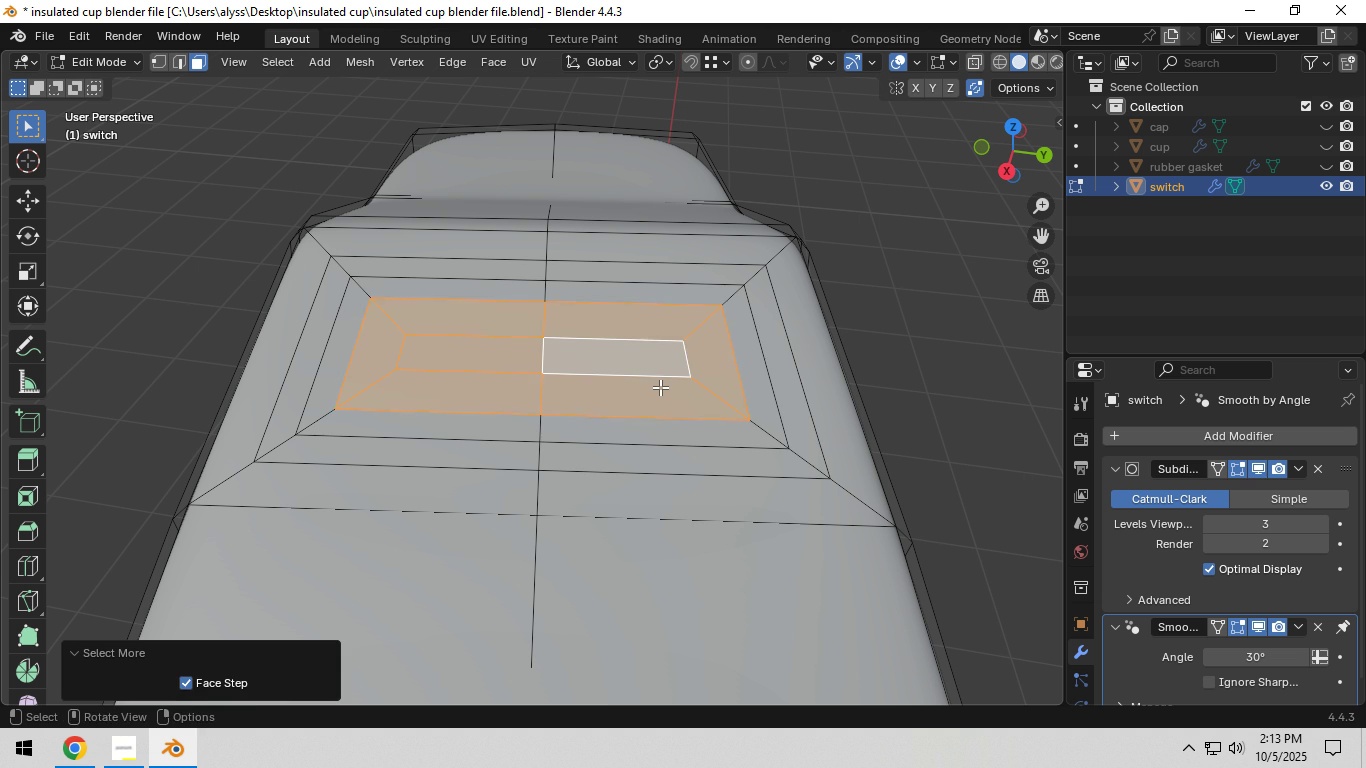 
double_click([660, 387])
 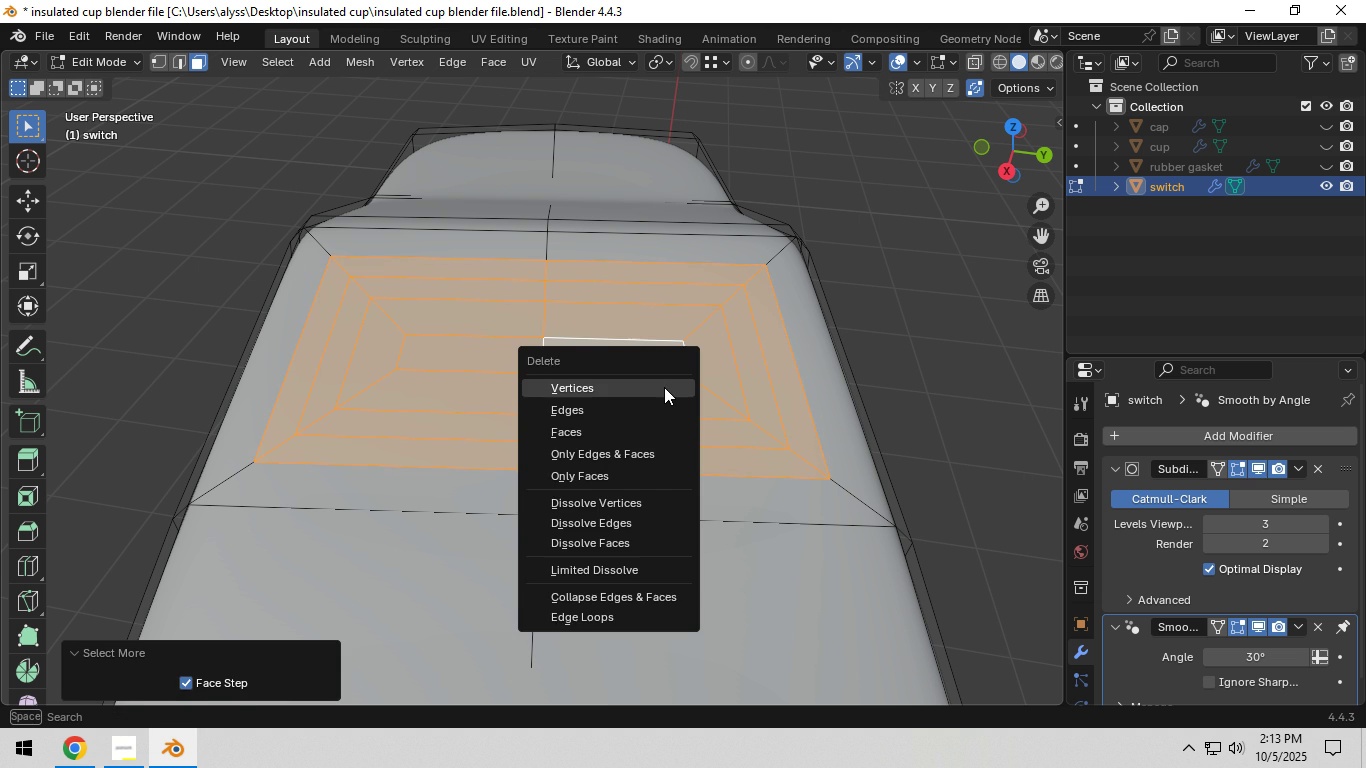 
key(X)
 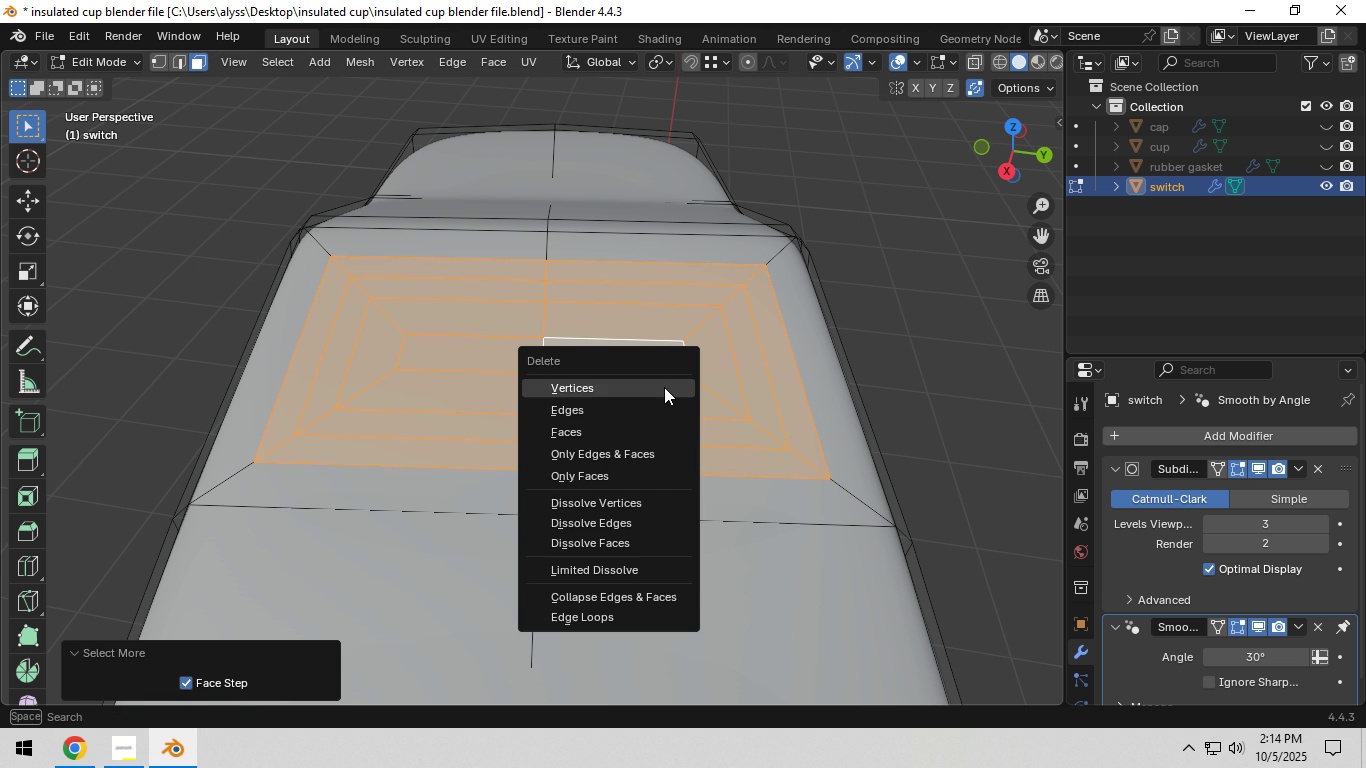 
left_click([664, 387])
 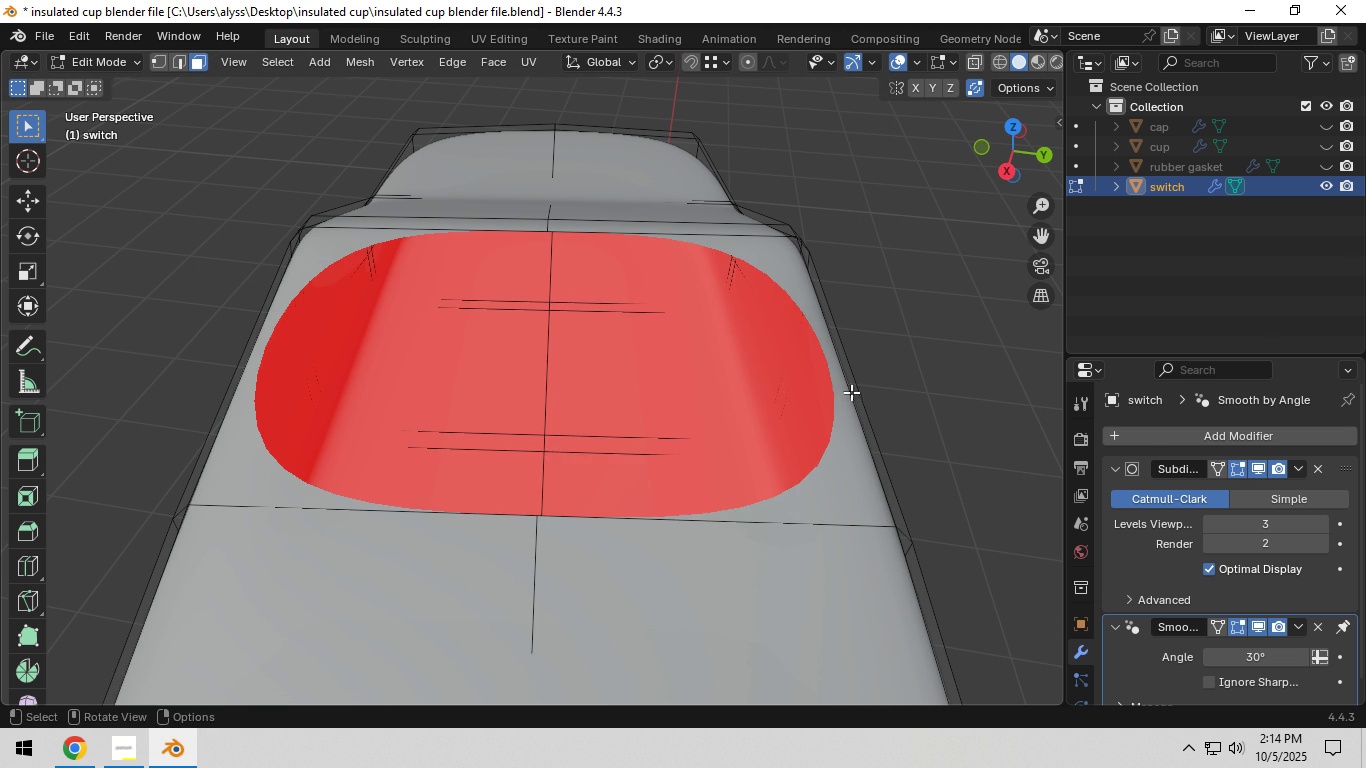 
key(2)
 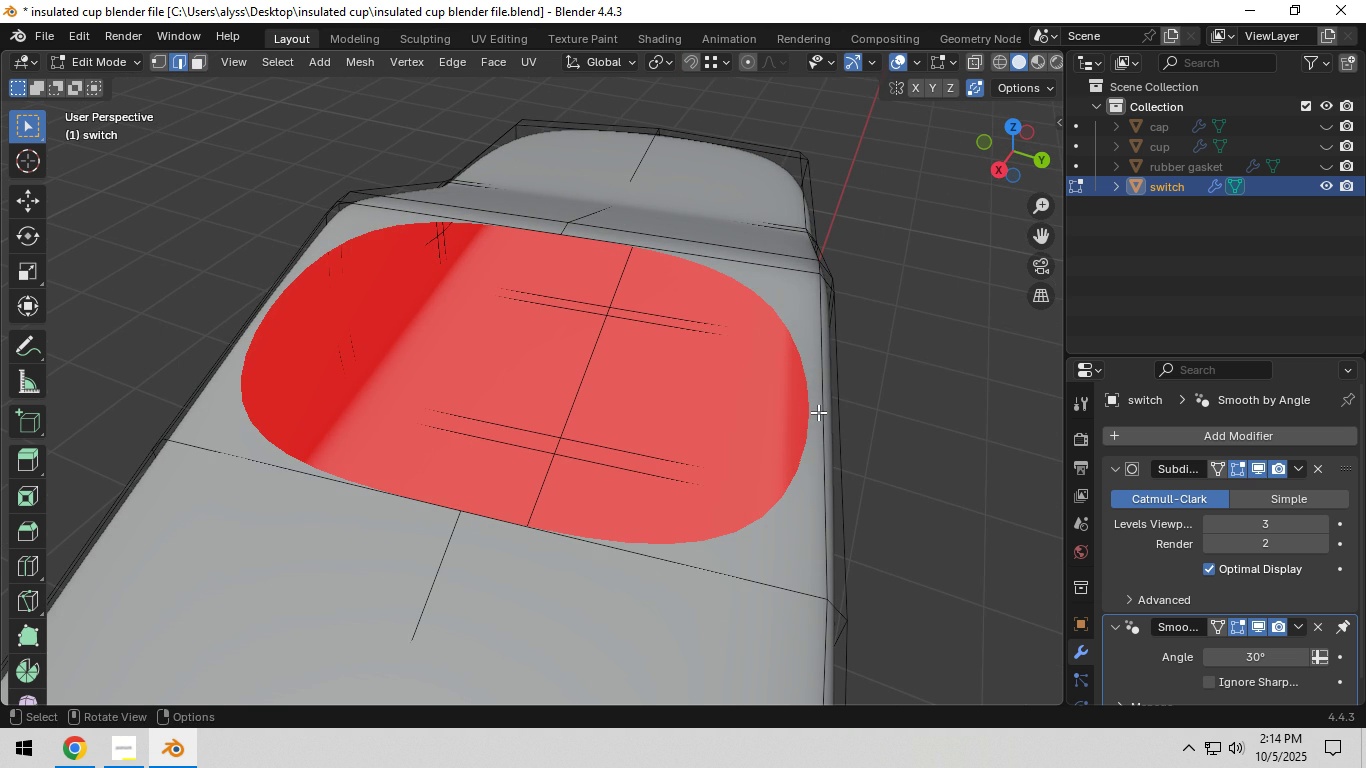 
left_click([818, 412])
 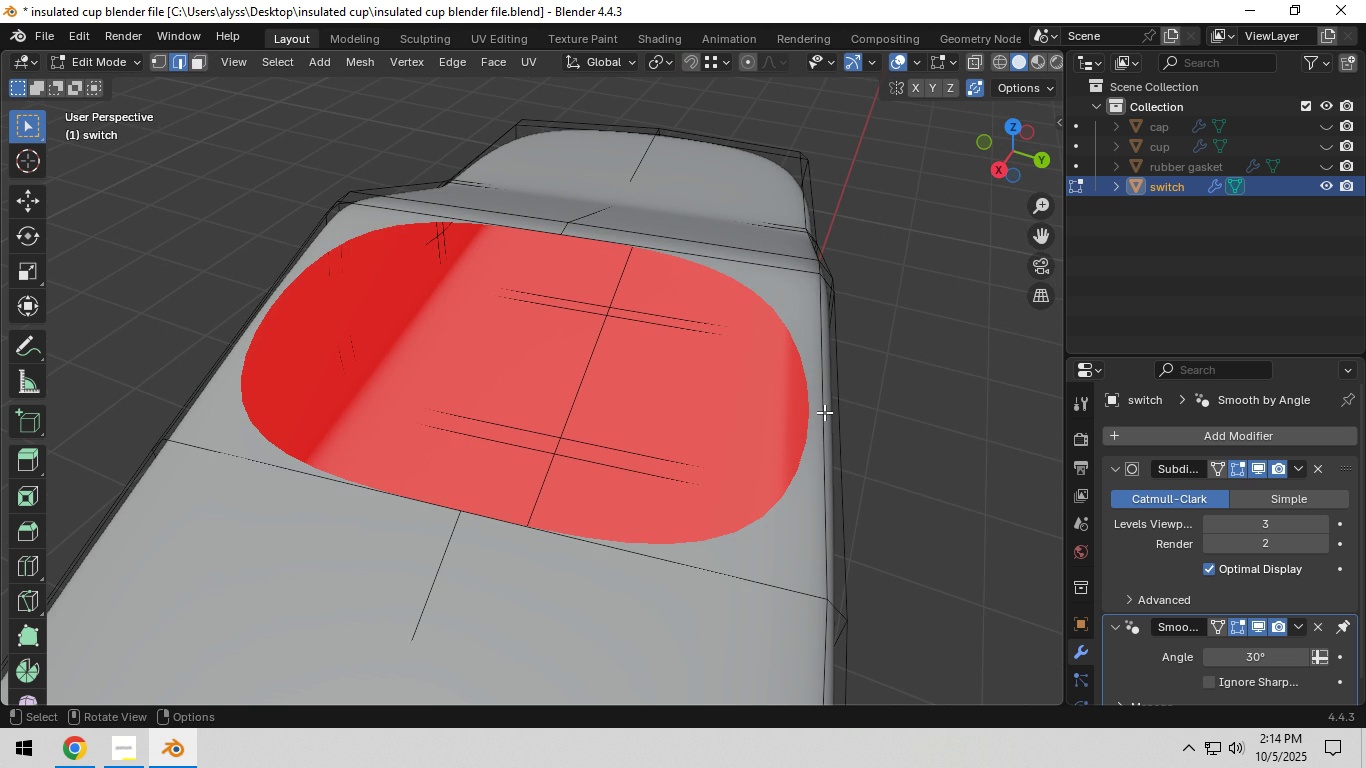 
left_click([824, 412])
 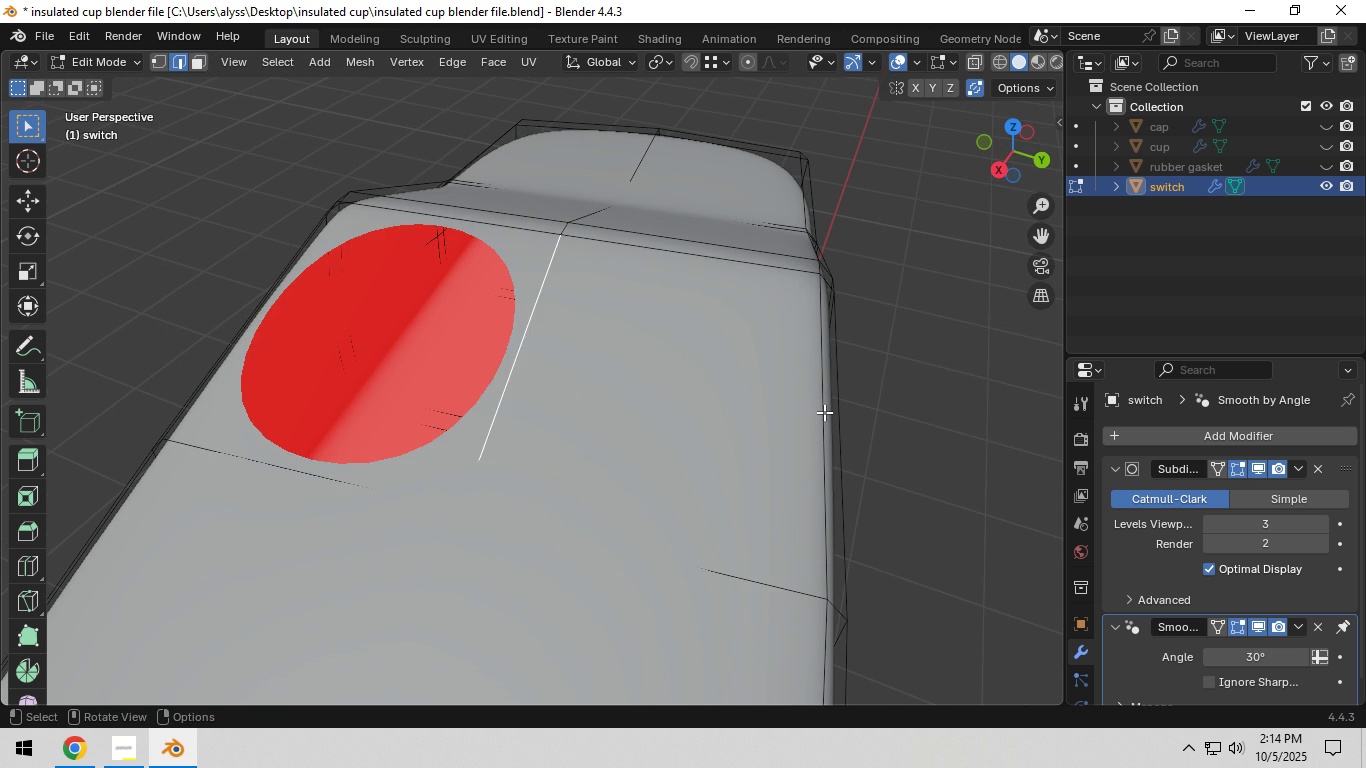 
type(ff33)
 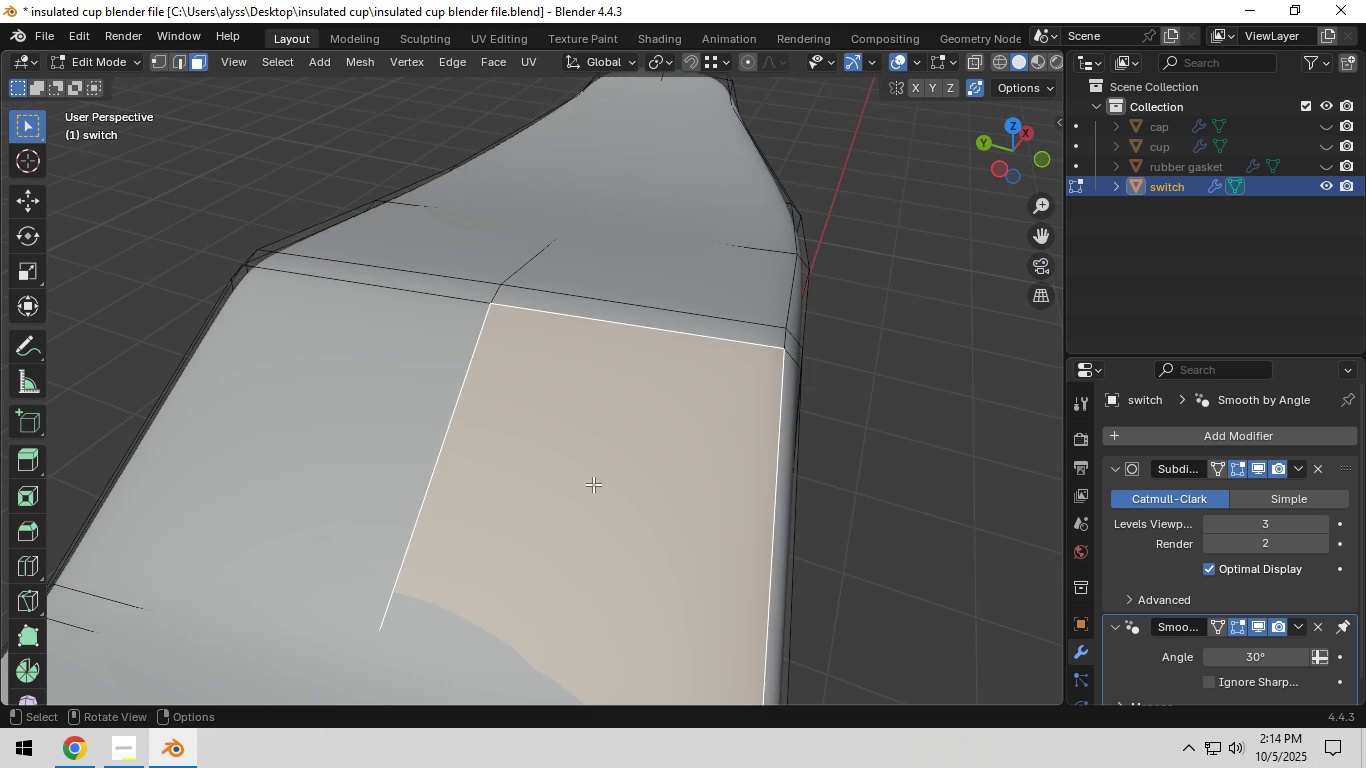 
left_click([593, 484])
 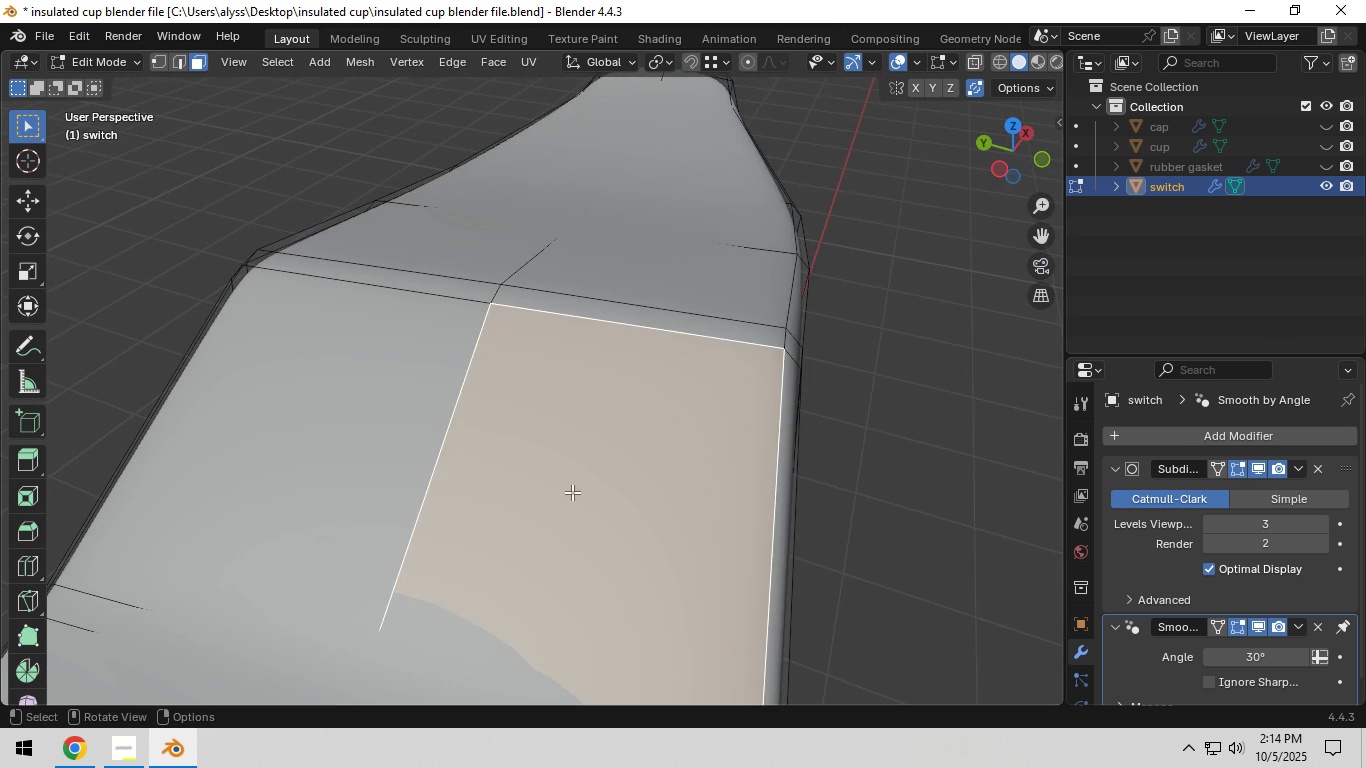 
scroll: coordinate [572, 492], scroll_direction: down, amount: 2.0